 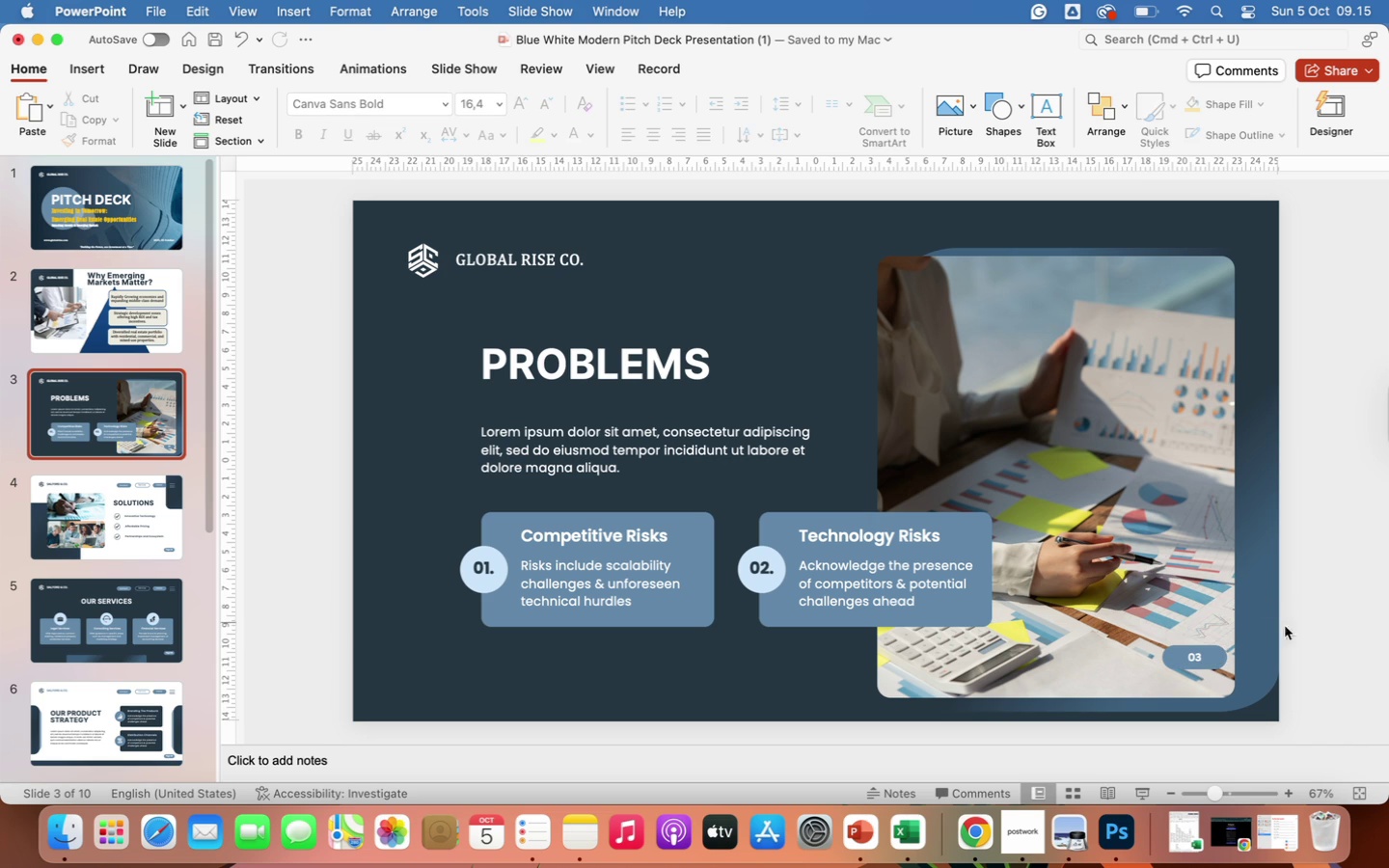 
left_click([1217, 654])
 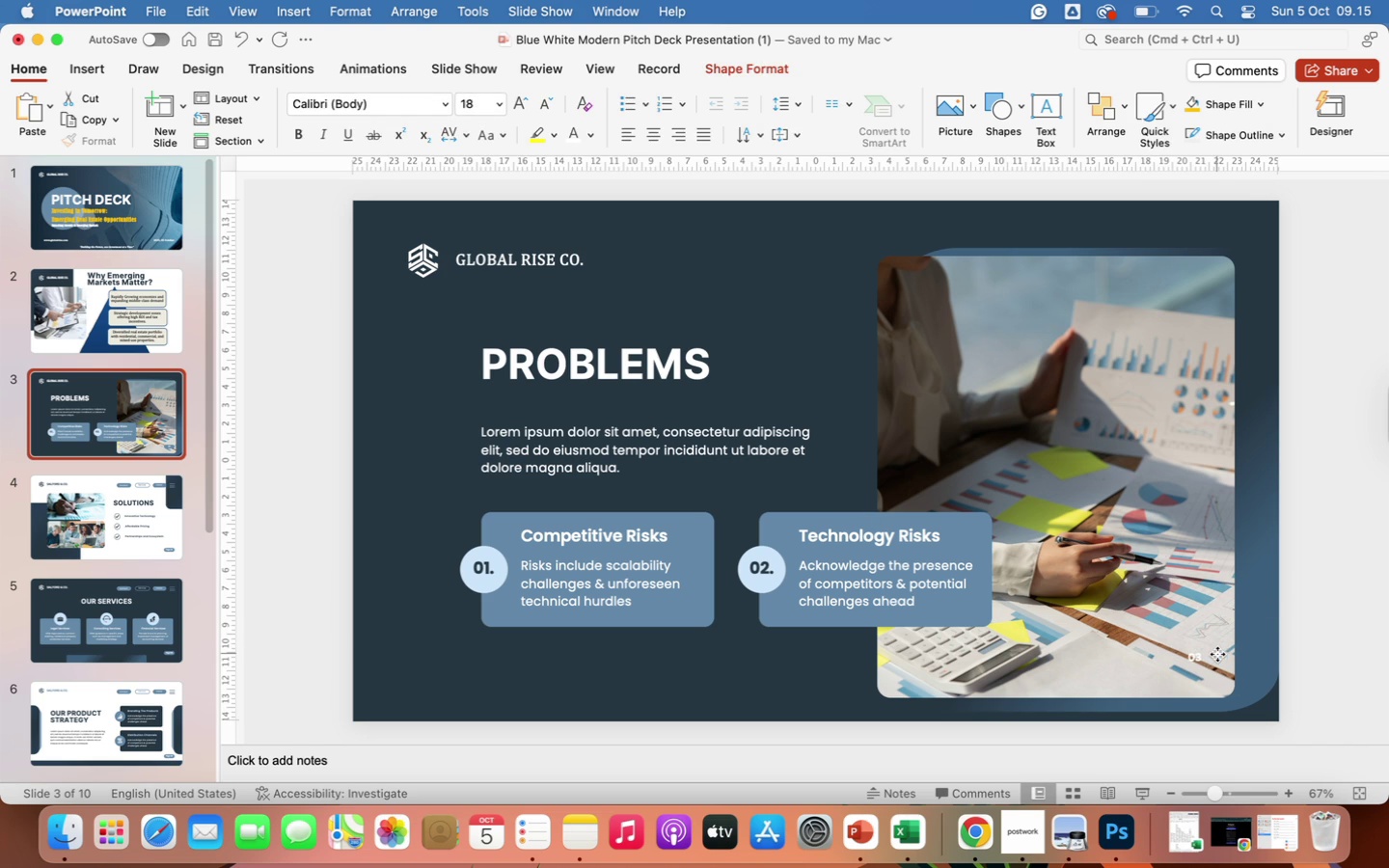 
key(Backspace)
 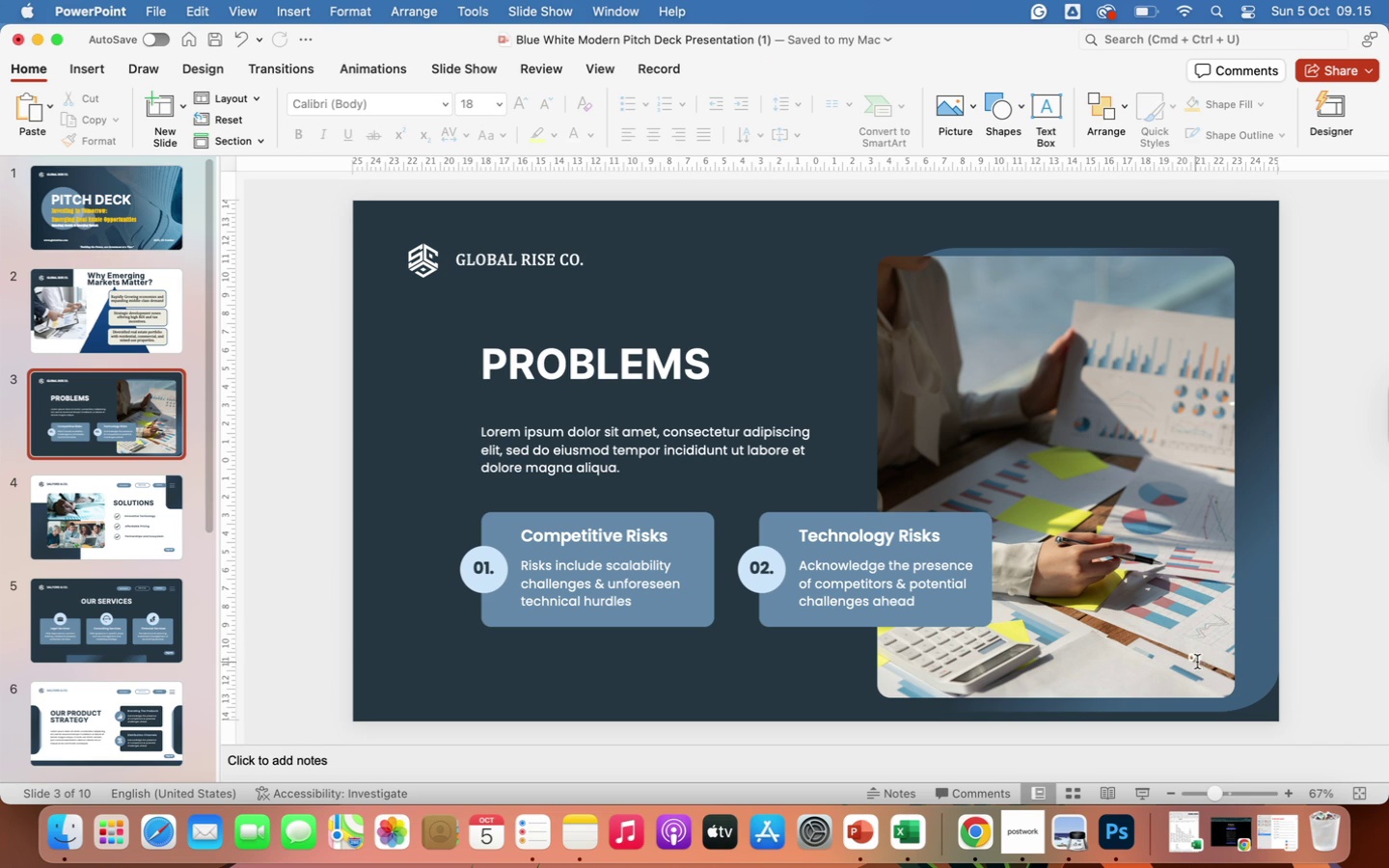 
left_click([1197, 662])
 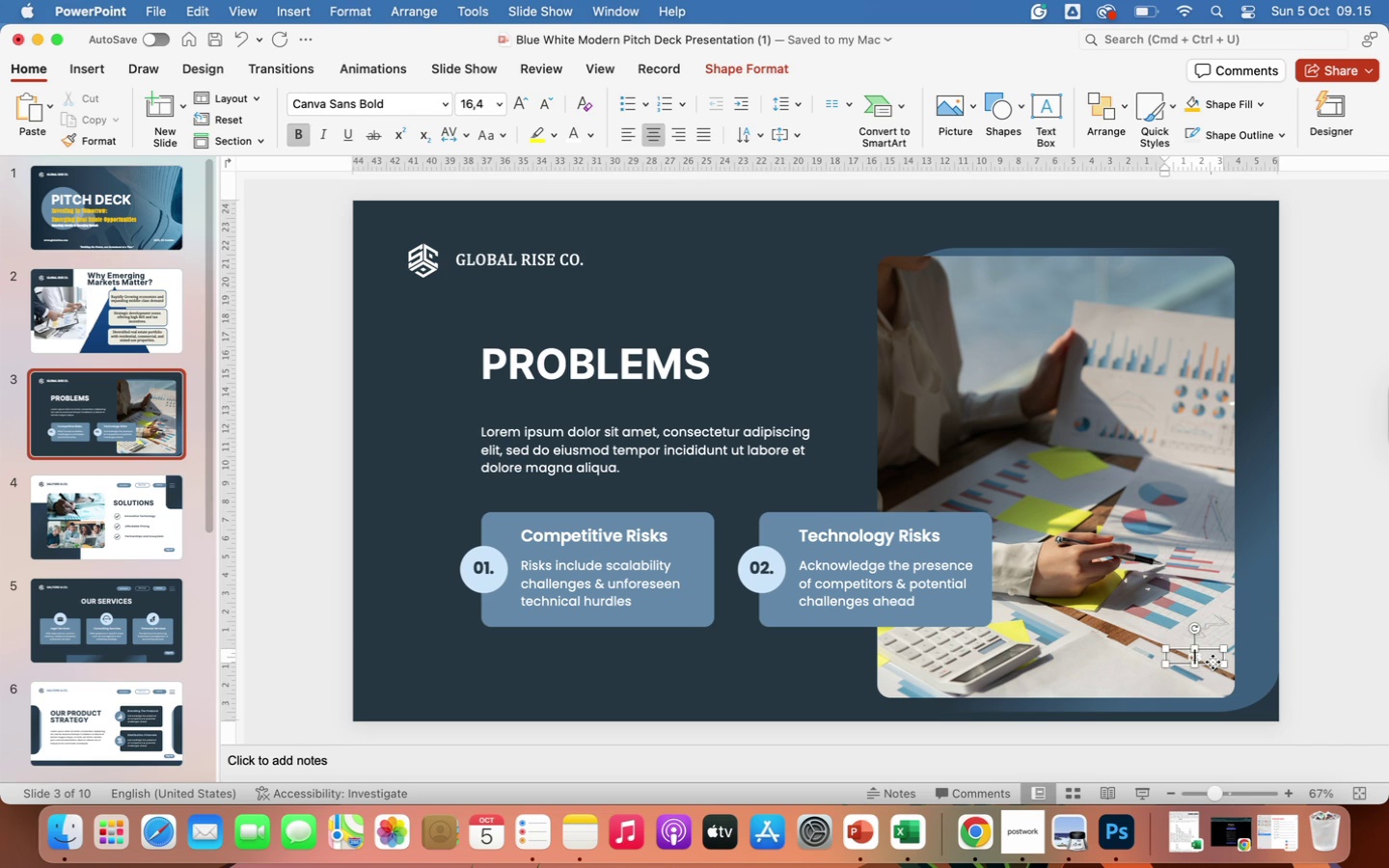 
left_click([1212, 662])
 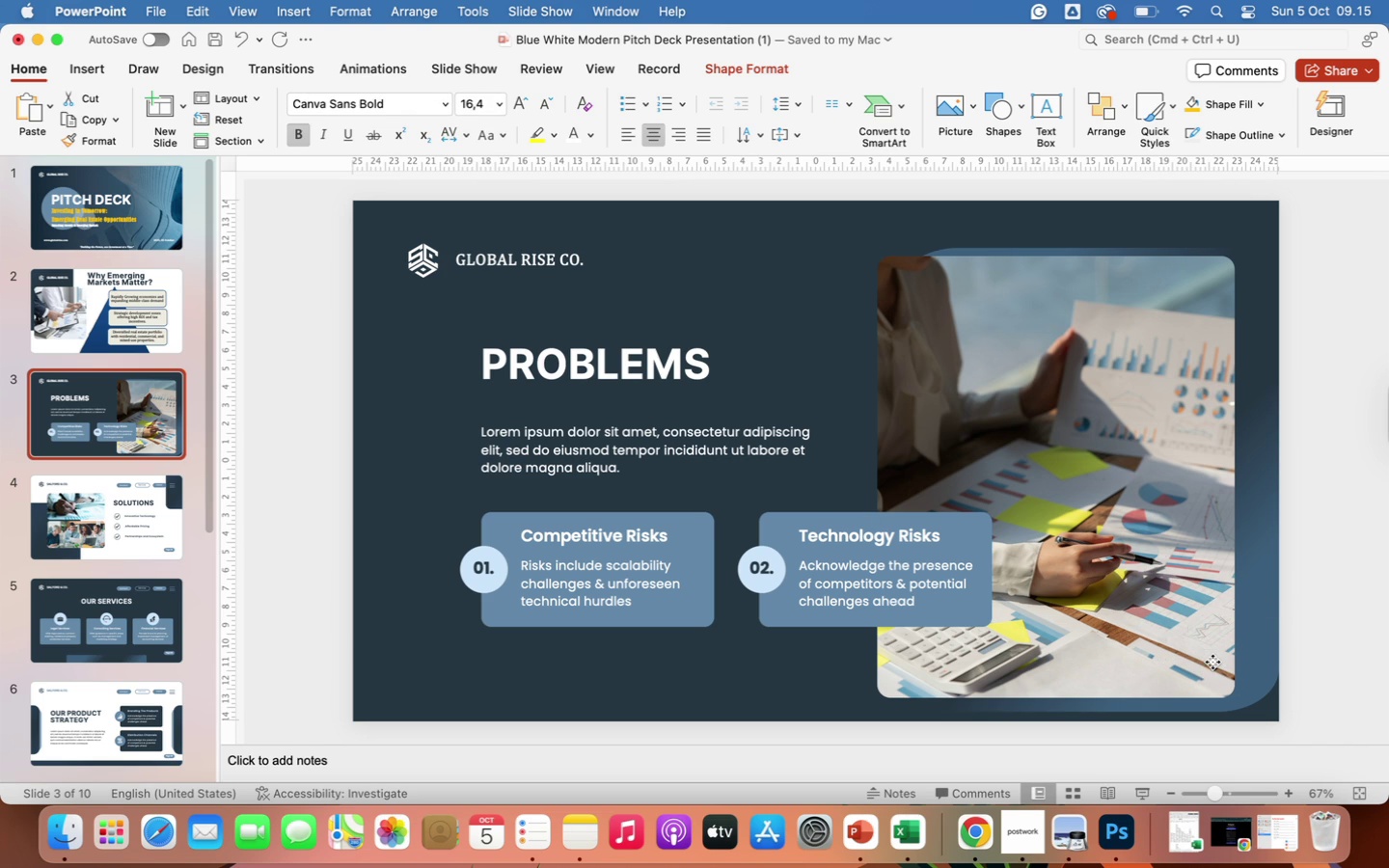 
key(Backspace)